 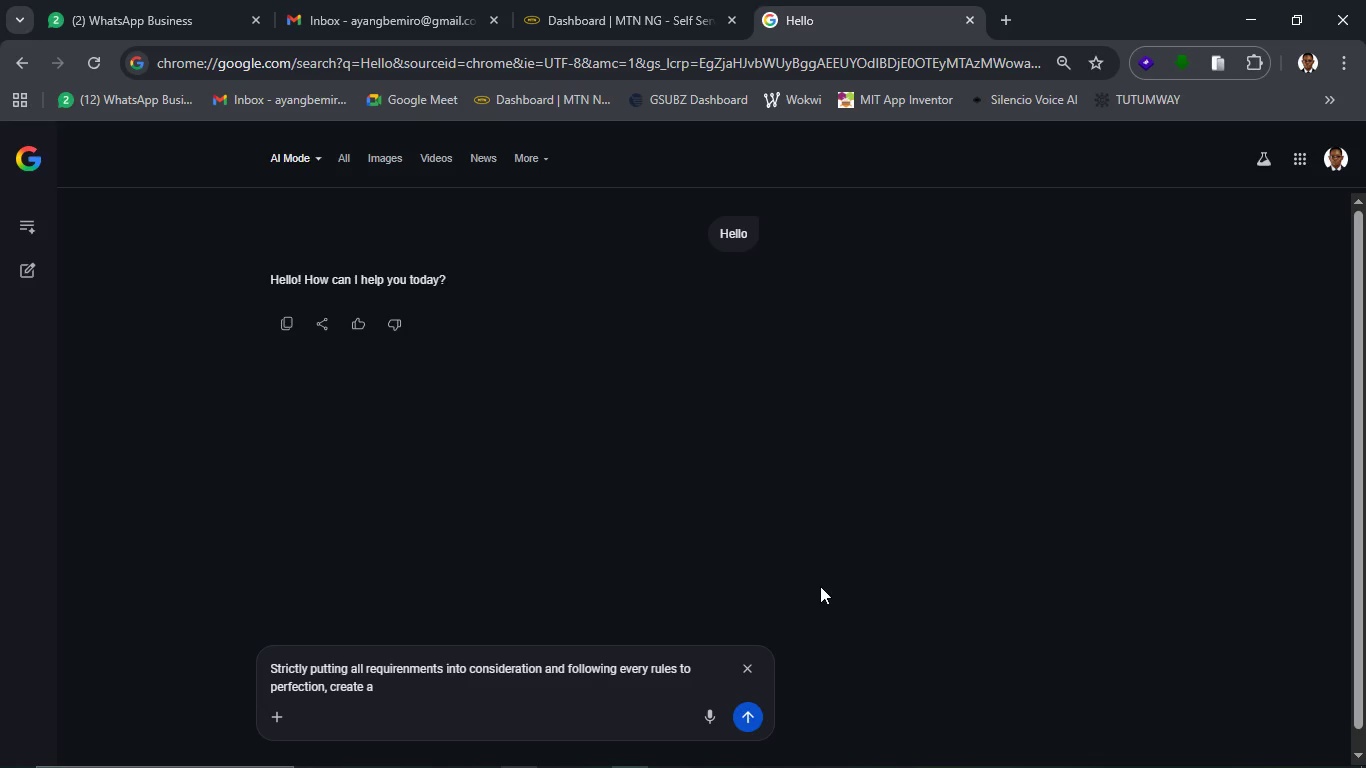 
type(scripts to achiave this task with high accuracy)
 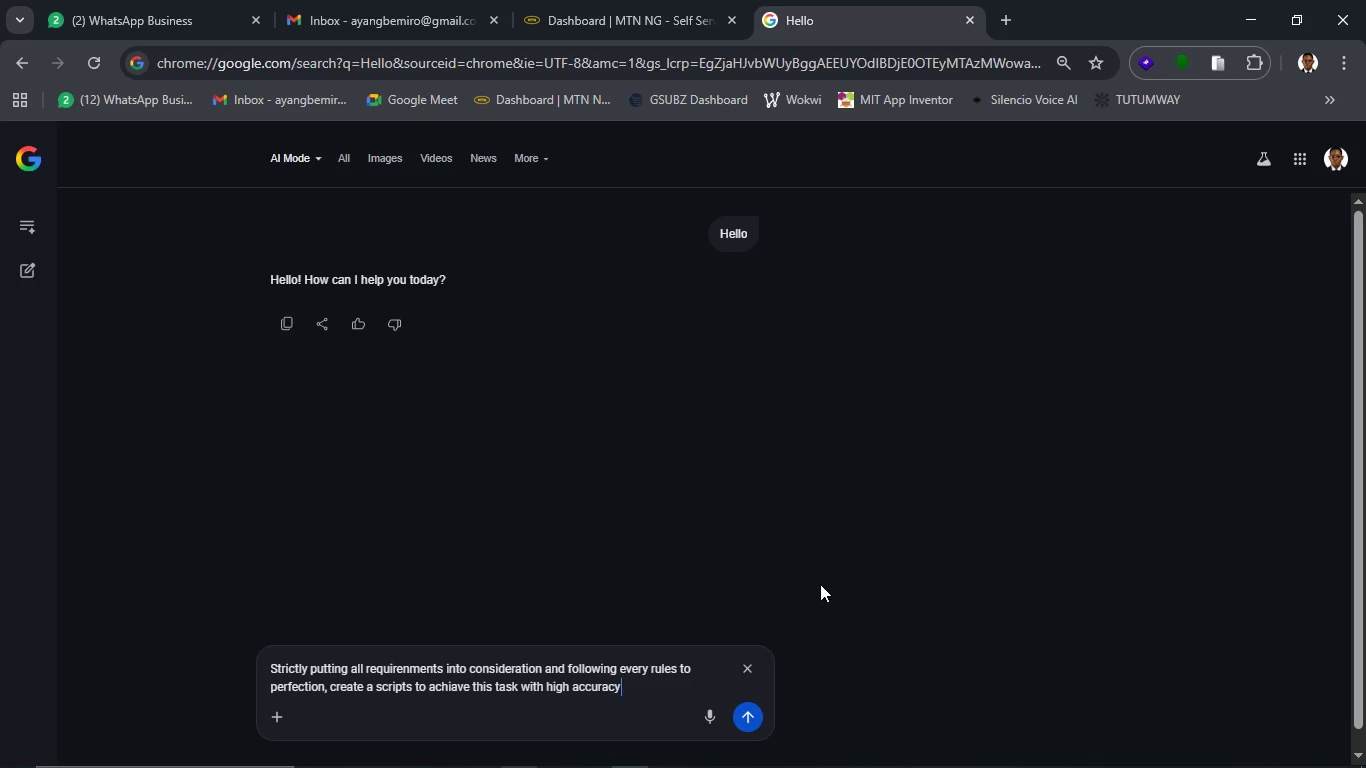 
key(Shift+Enter)
 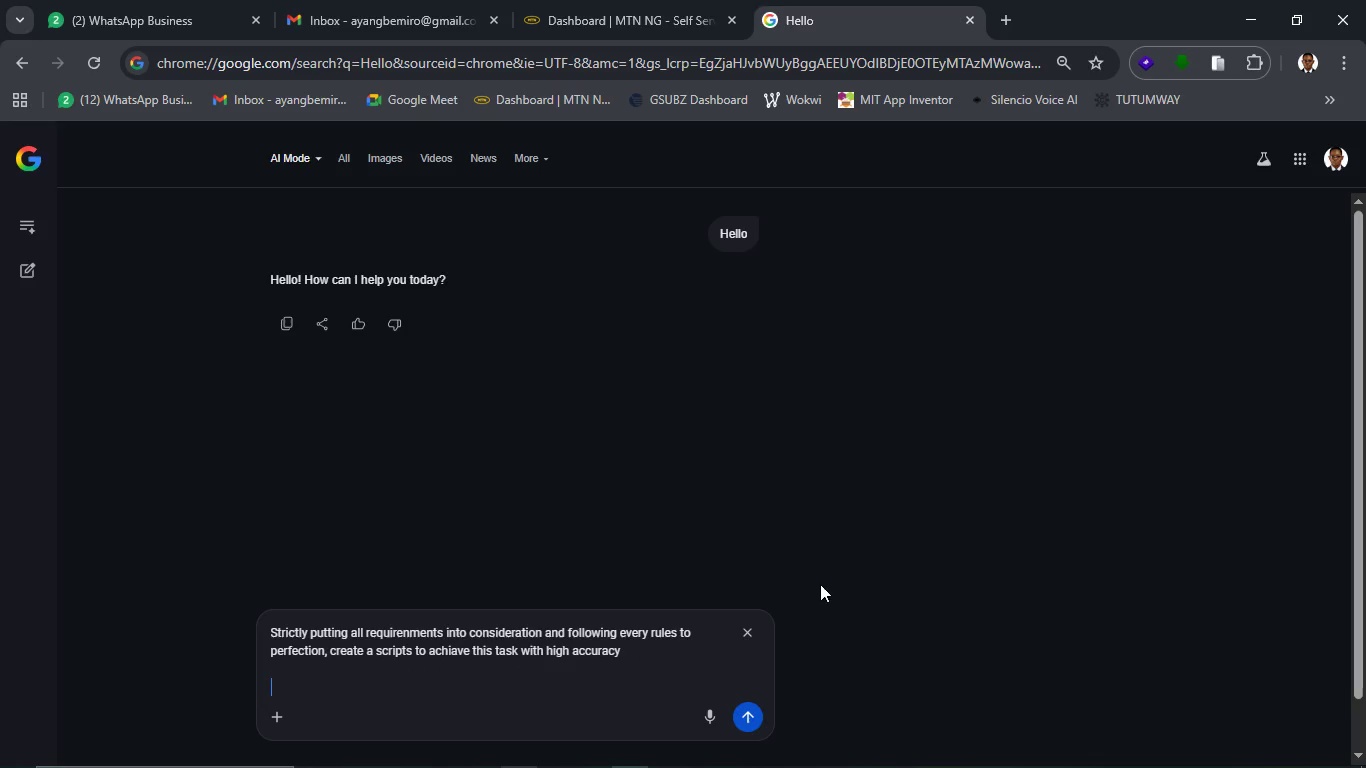 
key(Shift+Enter)
 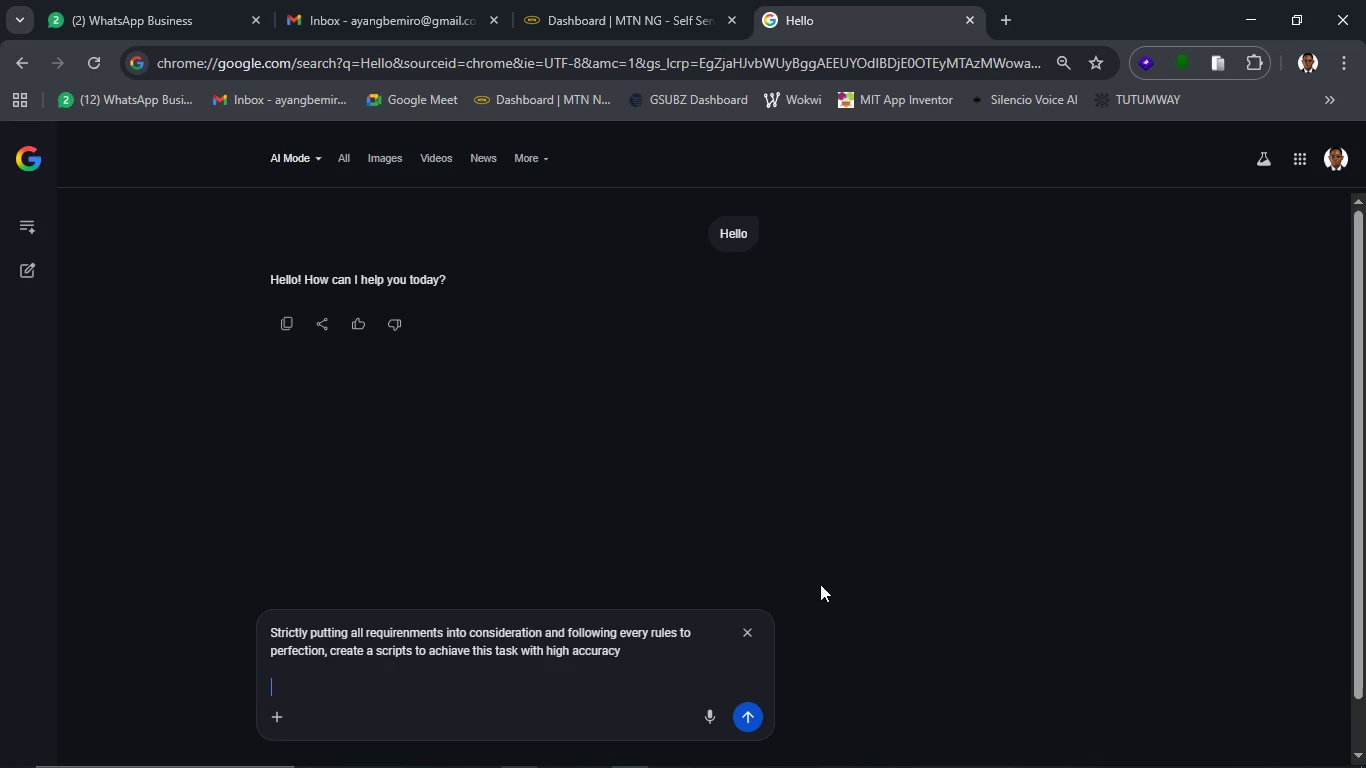 
key(Control+V)
 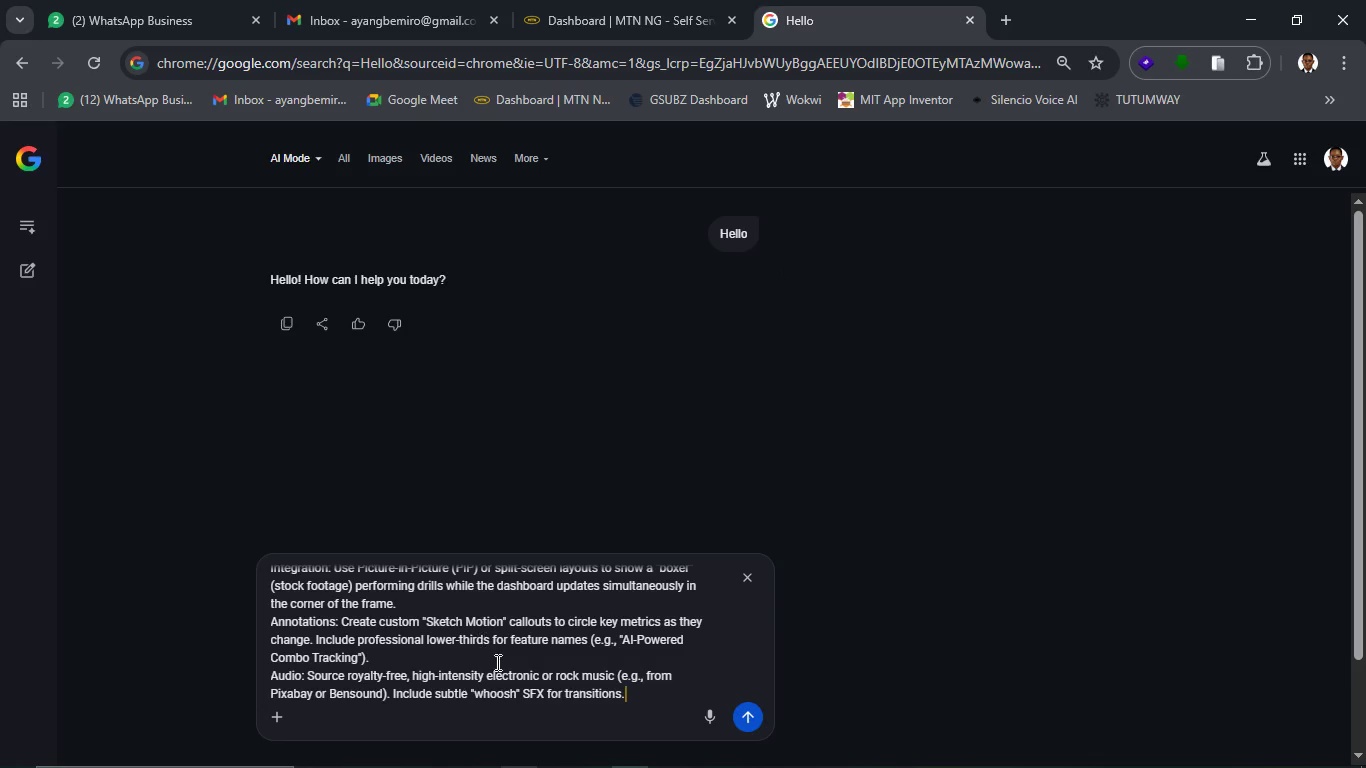 
scroll: coordinate [516, 694], scroll_direction: up, amount: 2.0
 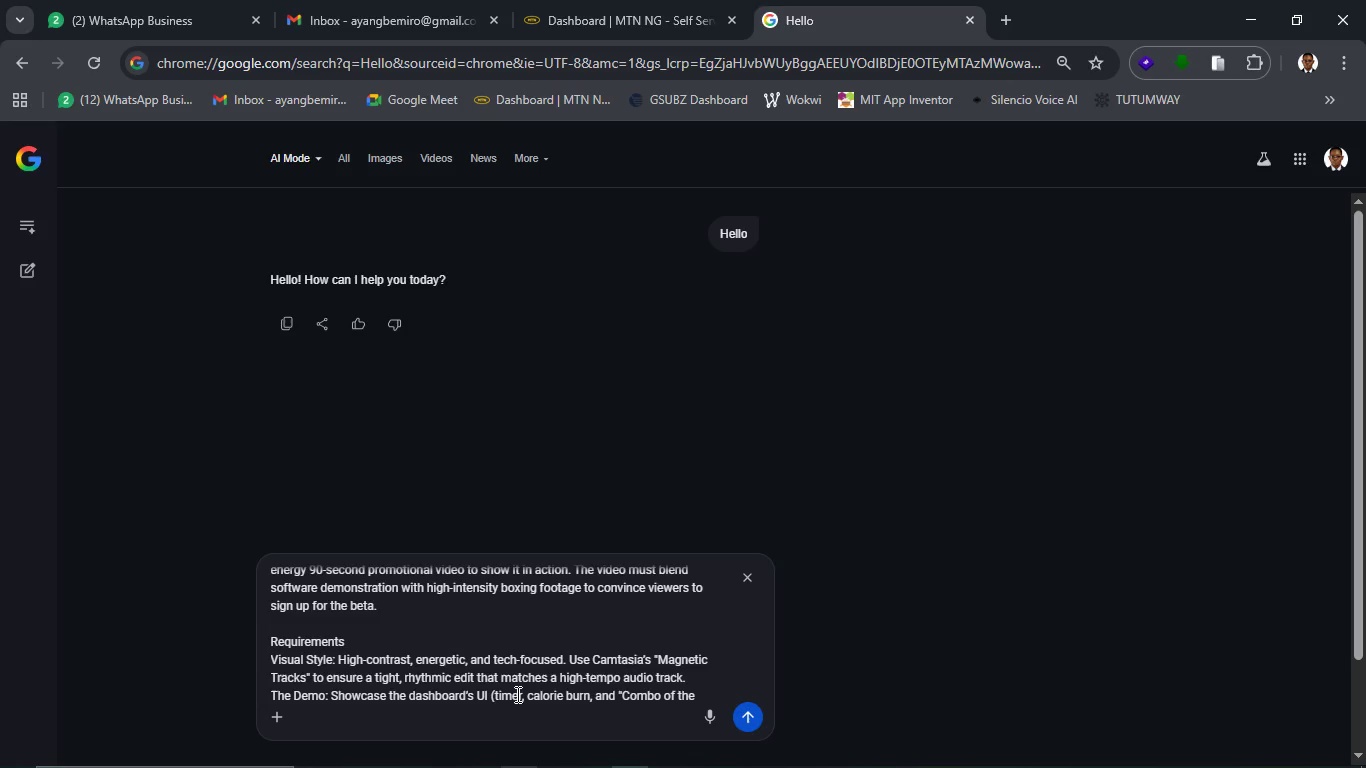 
scroll: coordinate [516, 694], scroll_direction: down, amount: 1.0
 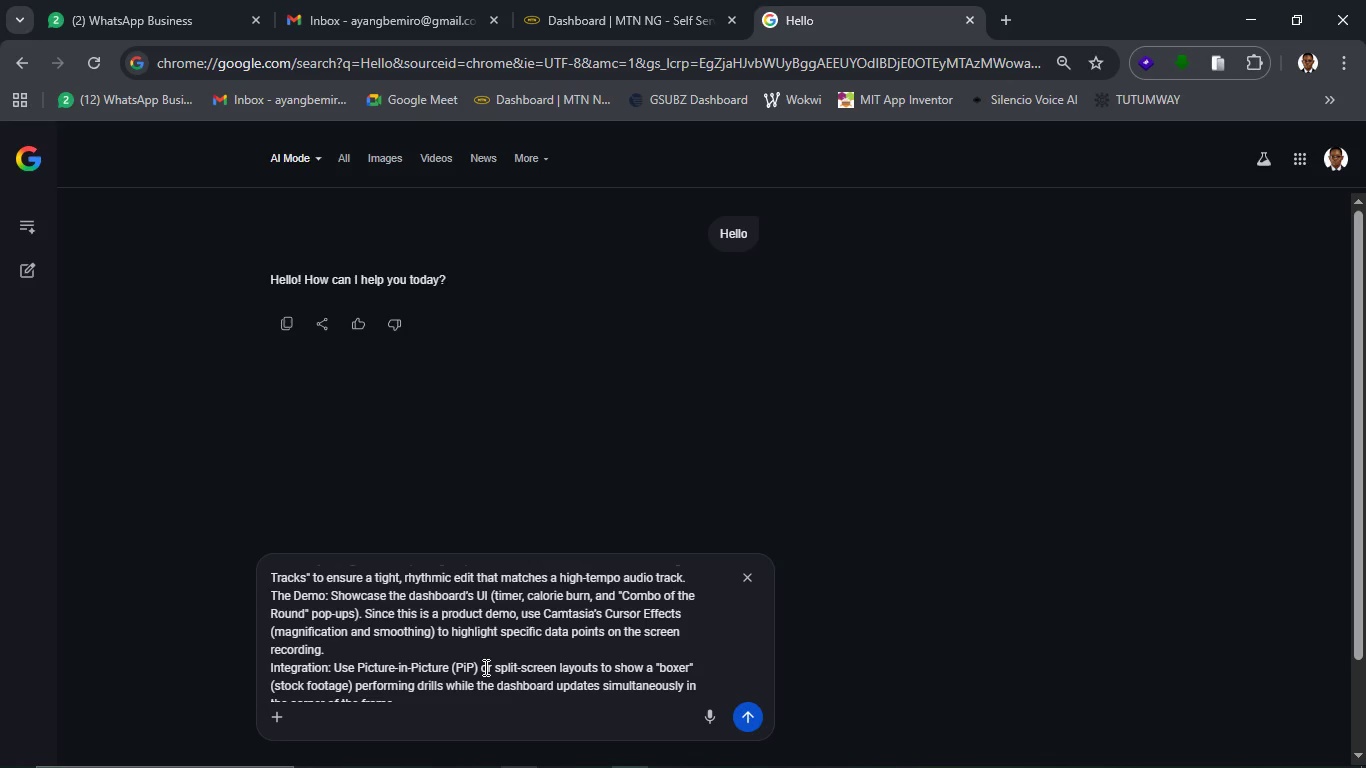 
wait(5.63)
 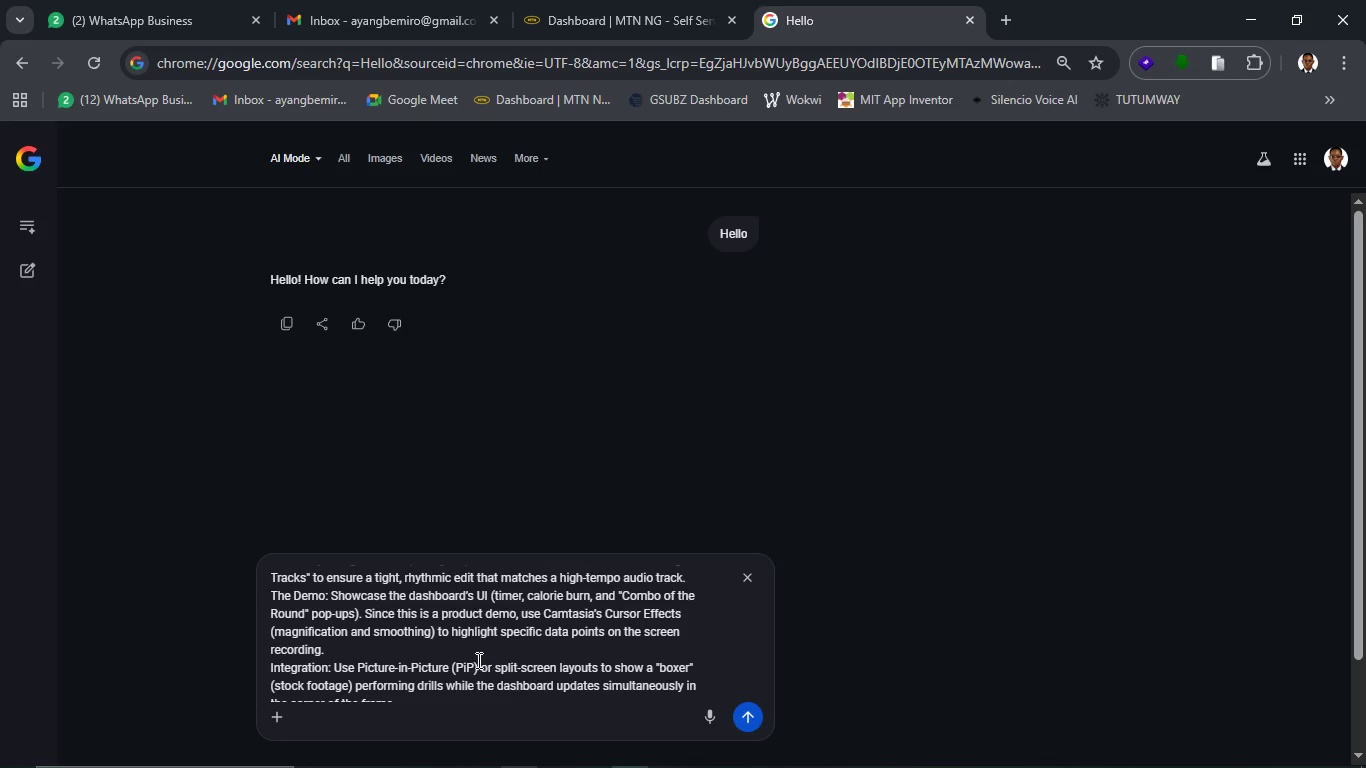 
left_click_drag(start_coordinate=[477, 668], to_coordinate=[599, 671])
 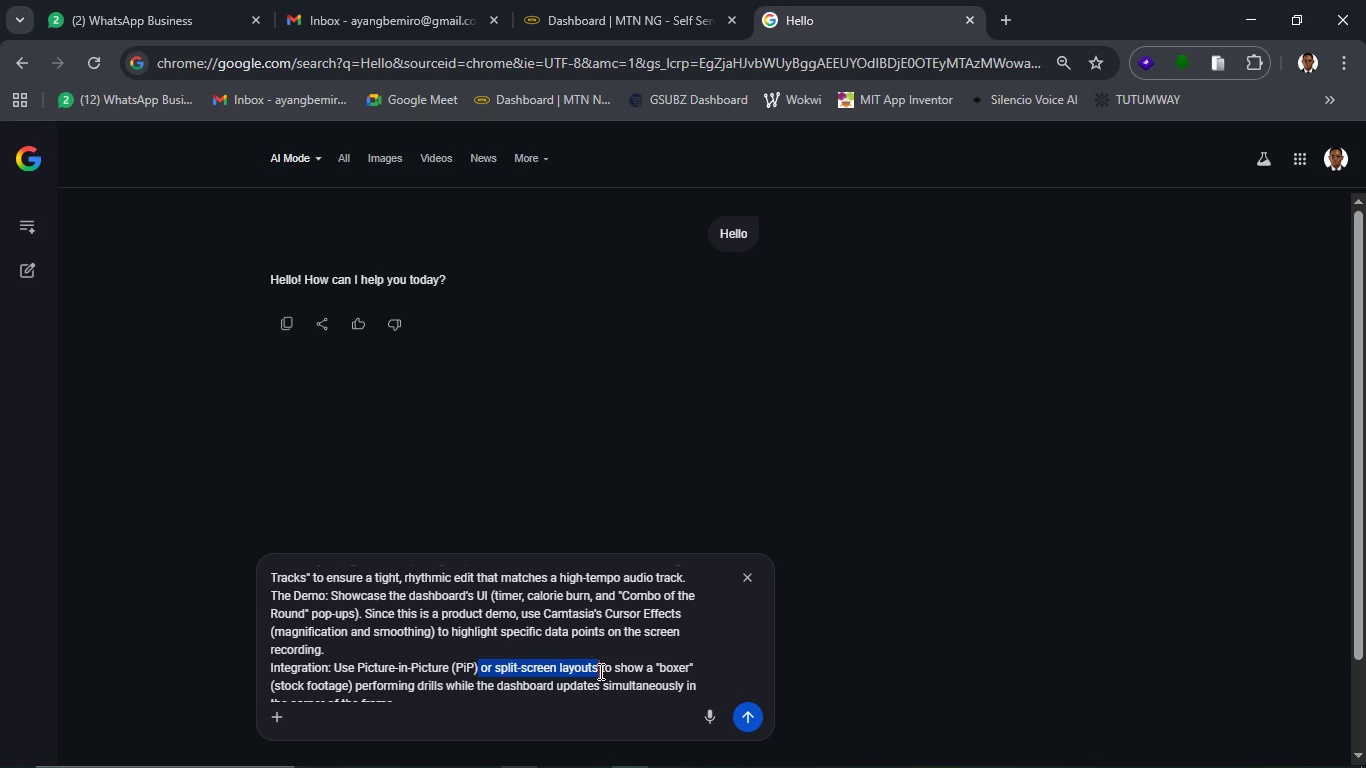 
key(Backspace)
 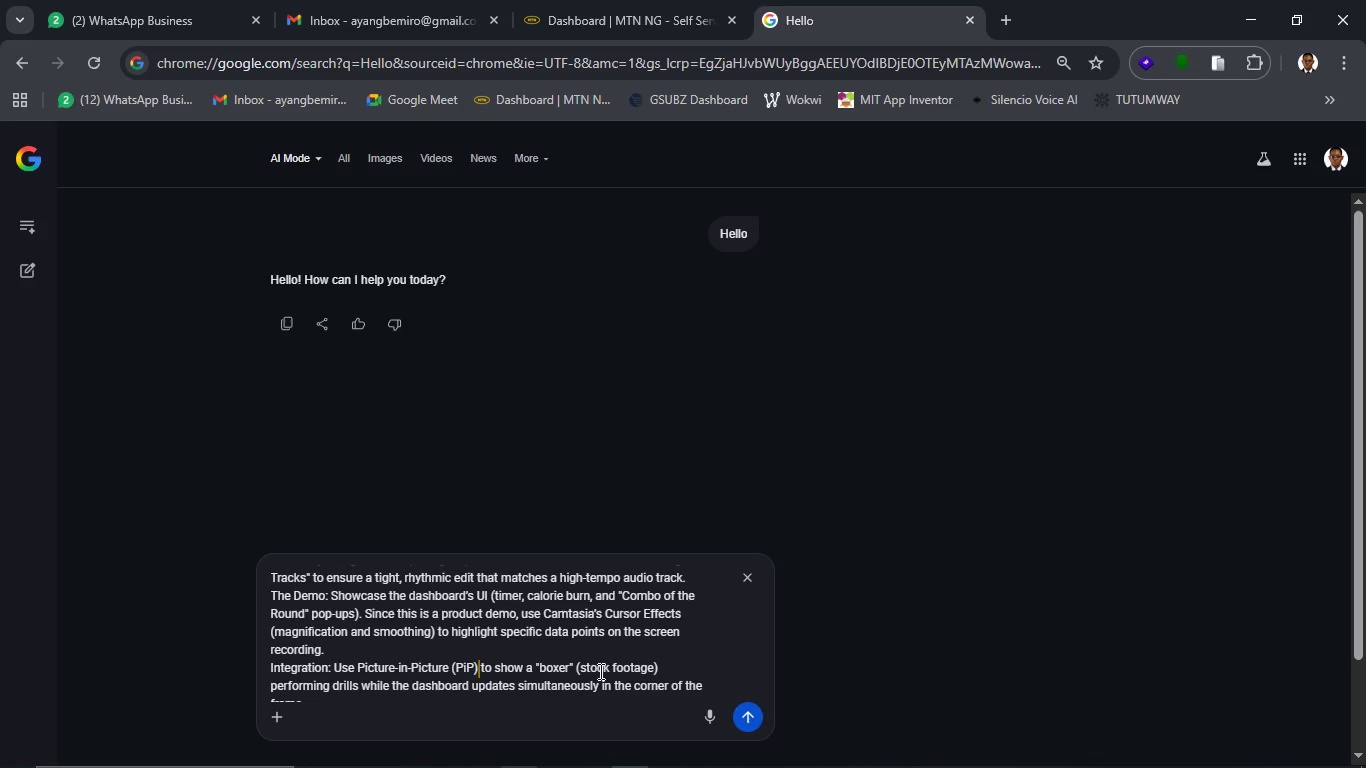 
key(ArrowRight)
 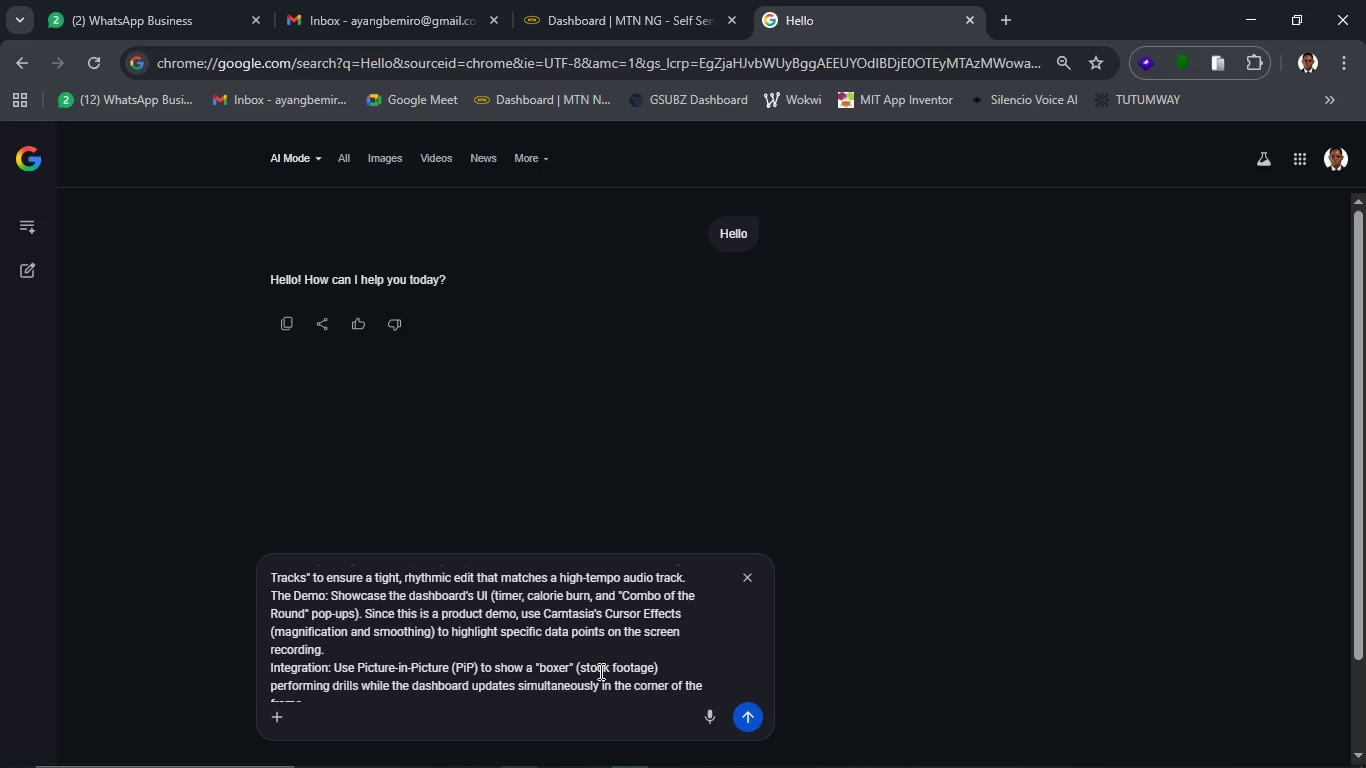 
scroll: coordinate [471, 664], scroll_direction: down, amount: 8.0
 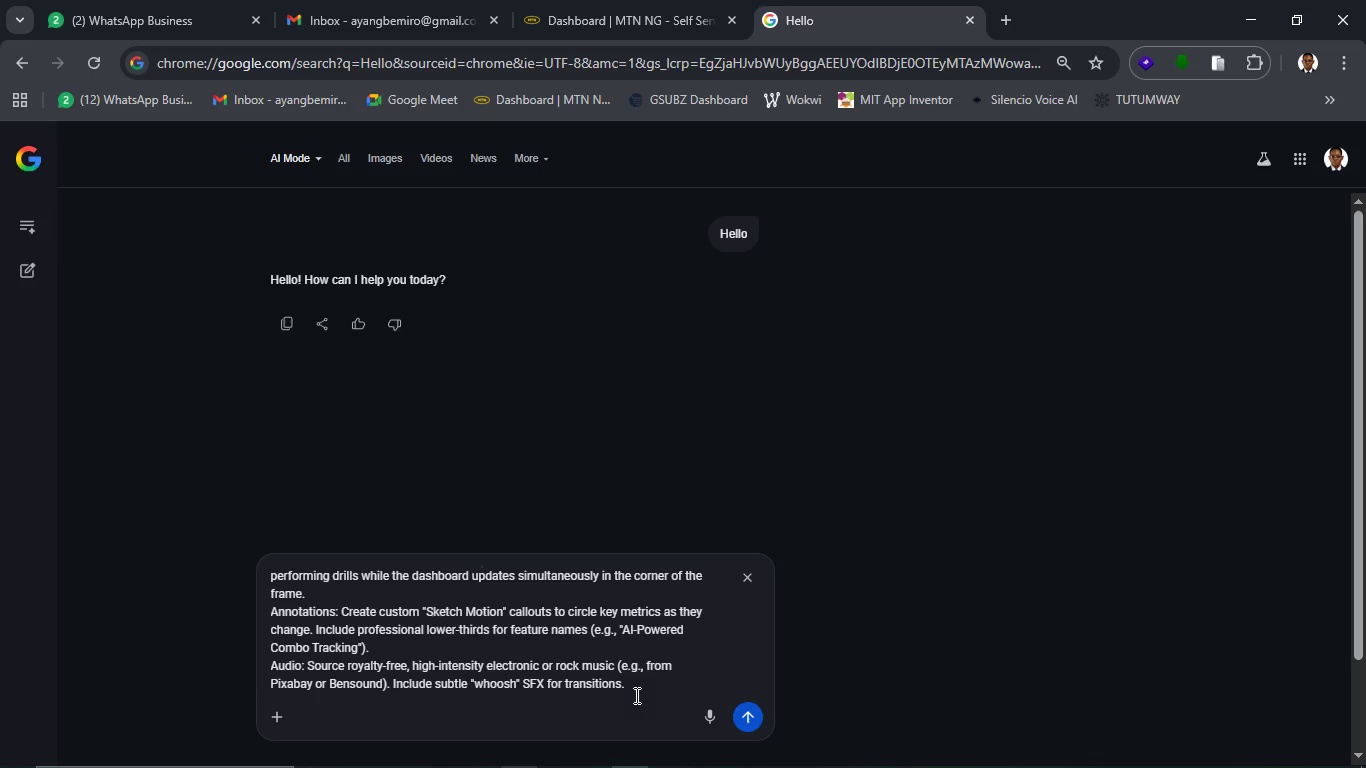 
left_click([635, 695])
 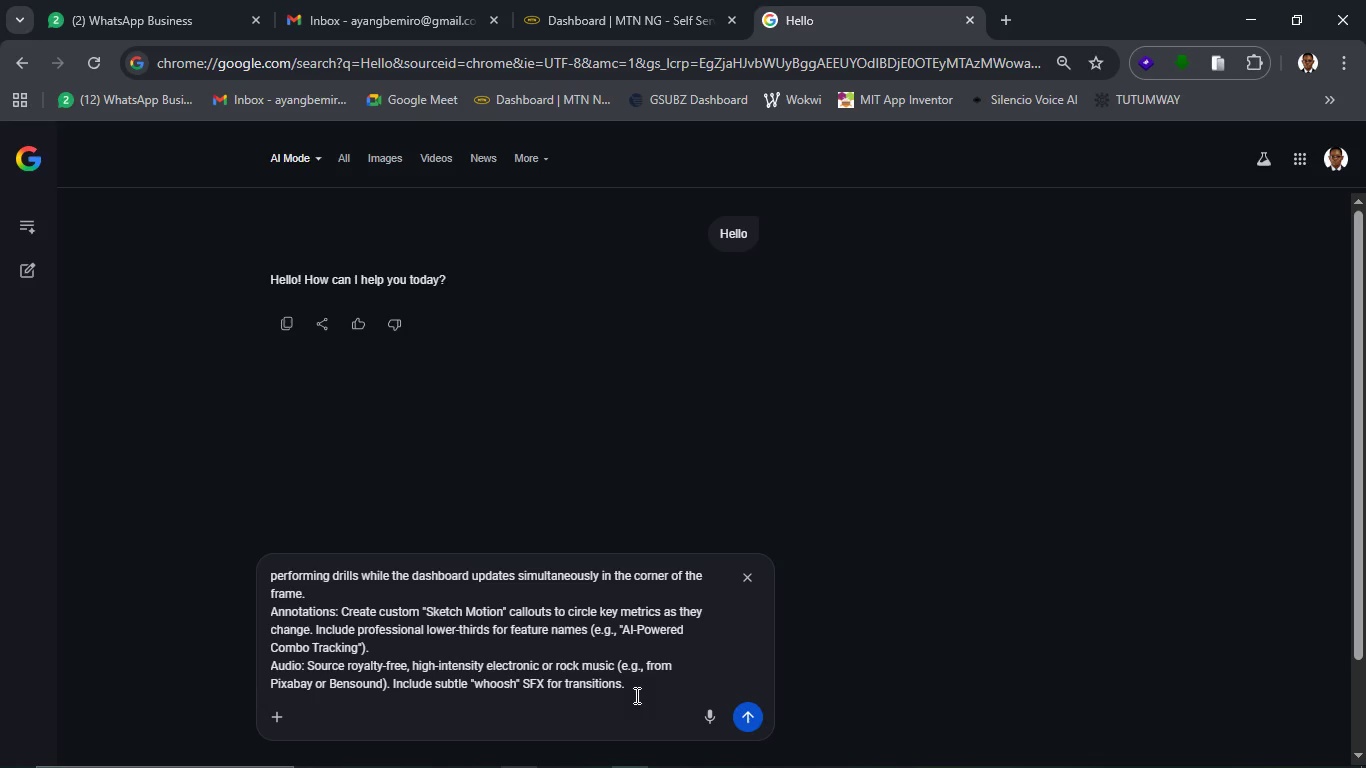 
key(Shift+Enter)
 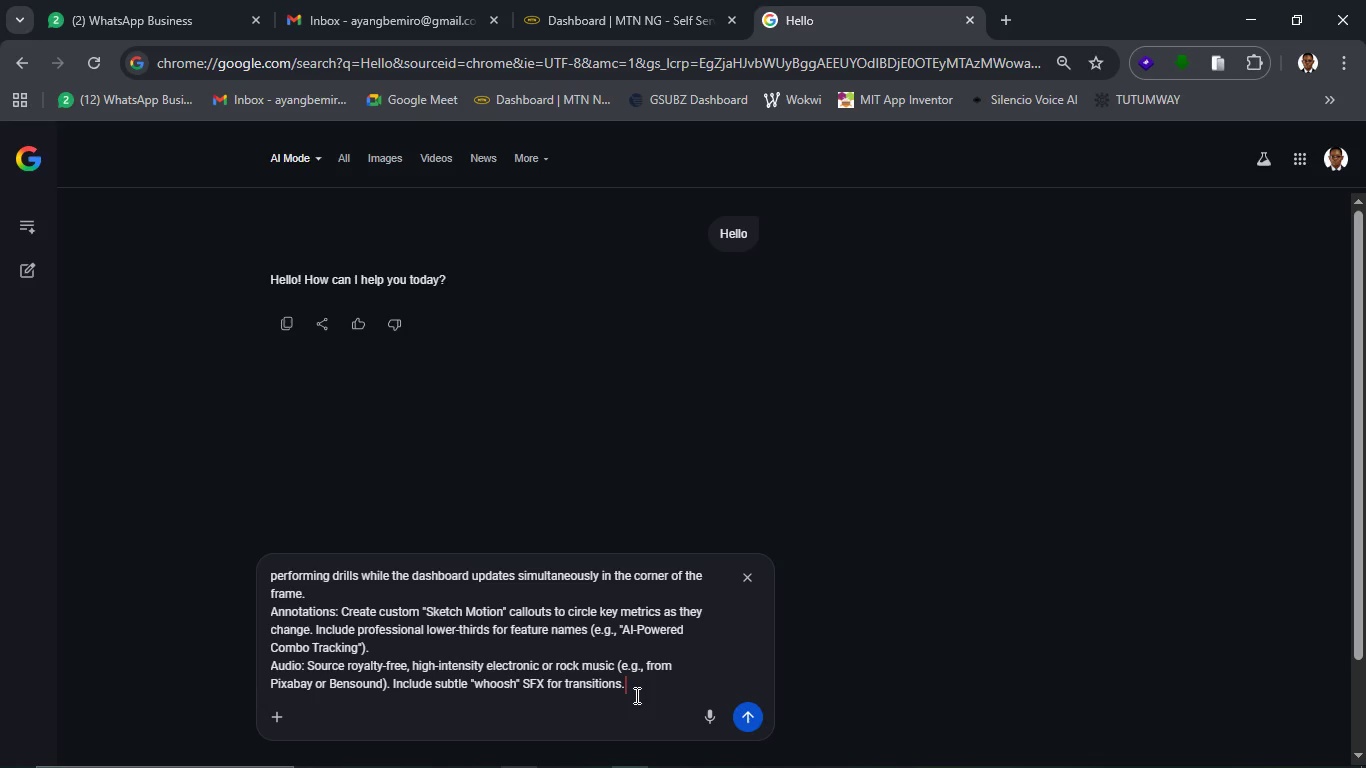 
key(Shift+Enter)
 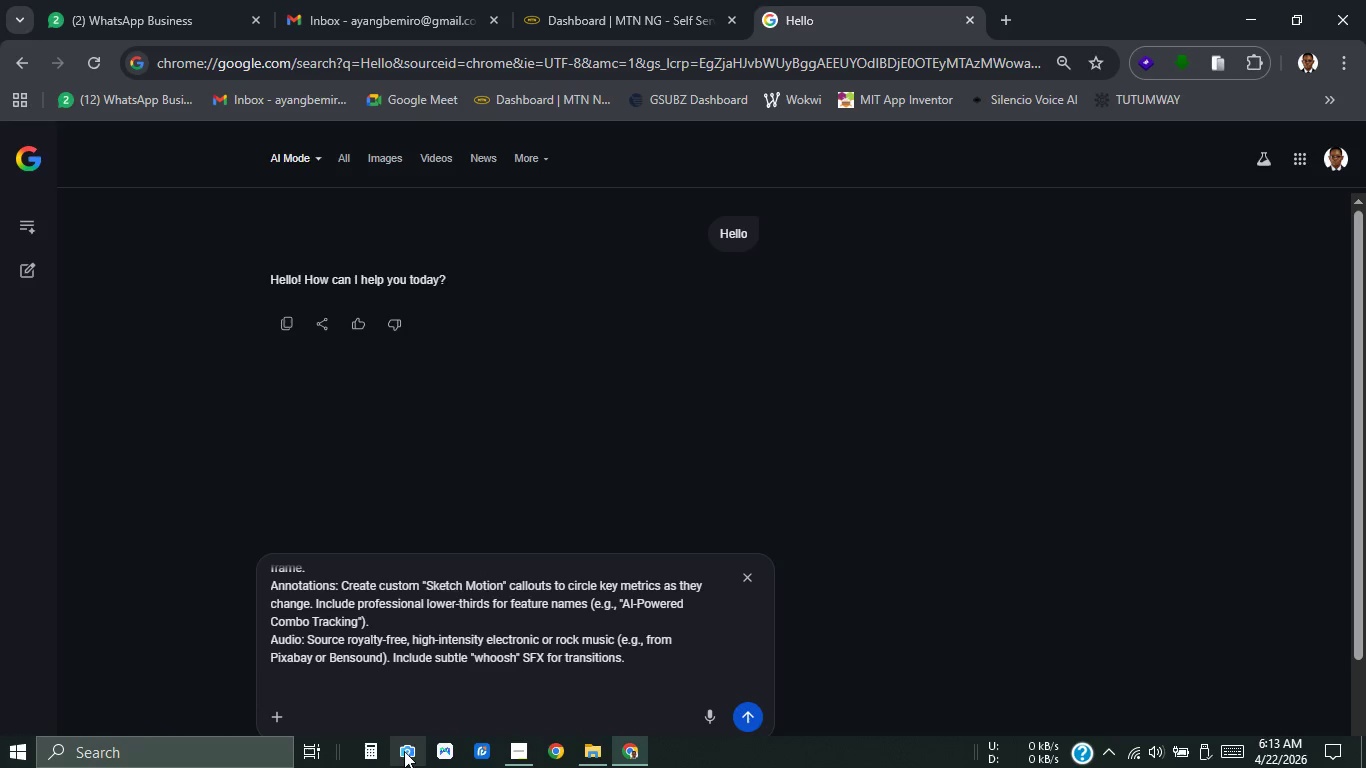 
left_click([508, 755])
 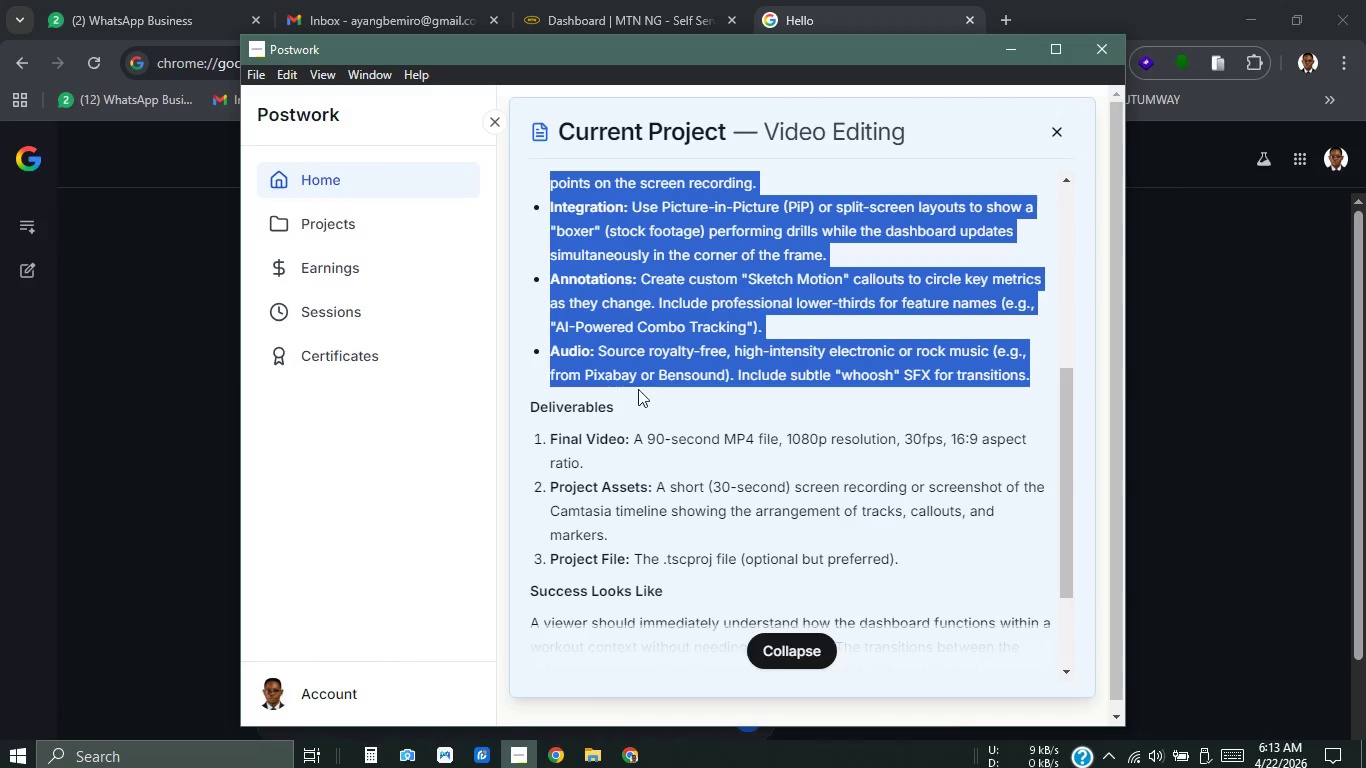 
left_click([656, 342])